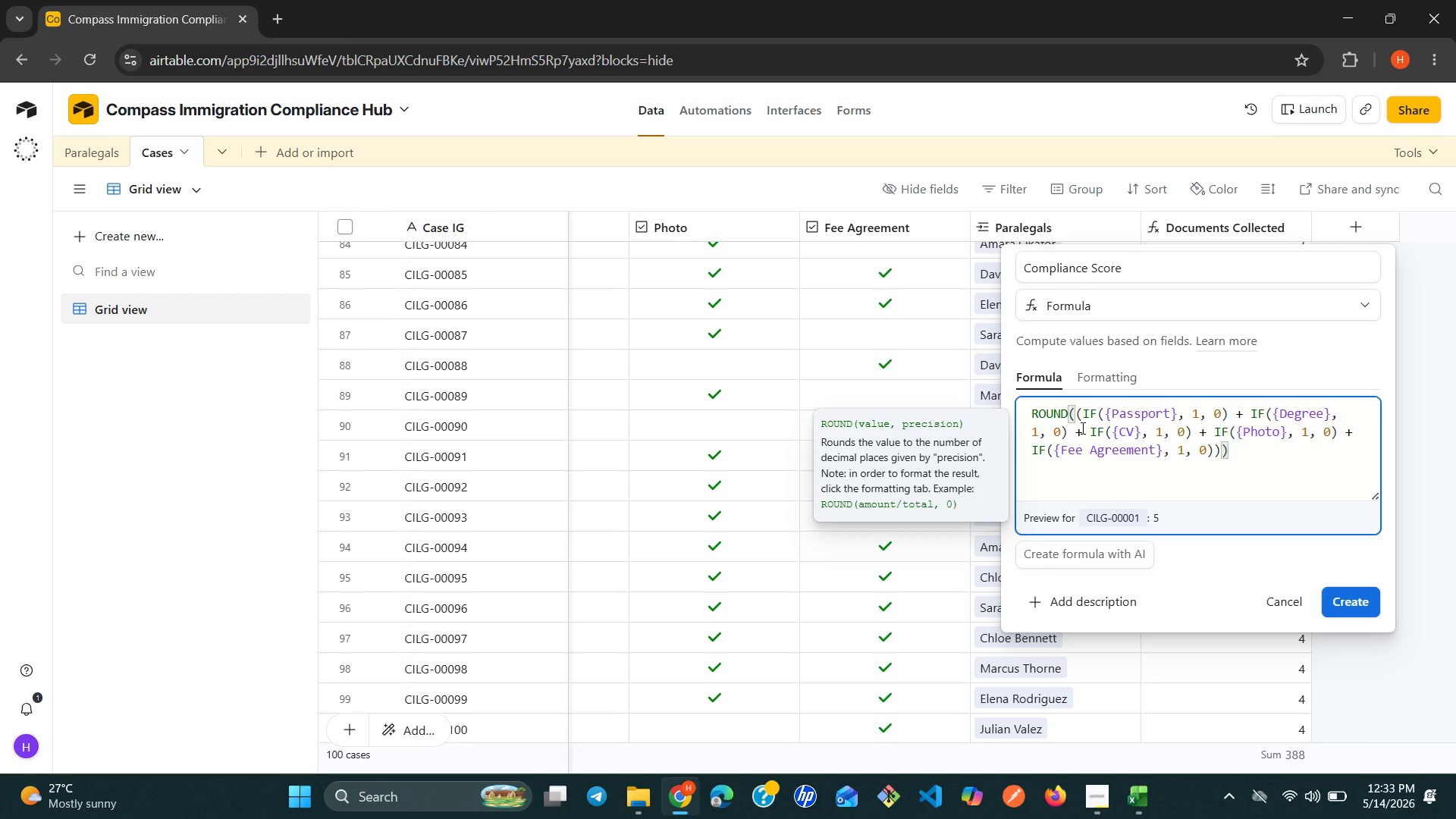 
key(Space)
 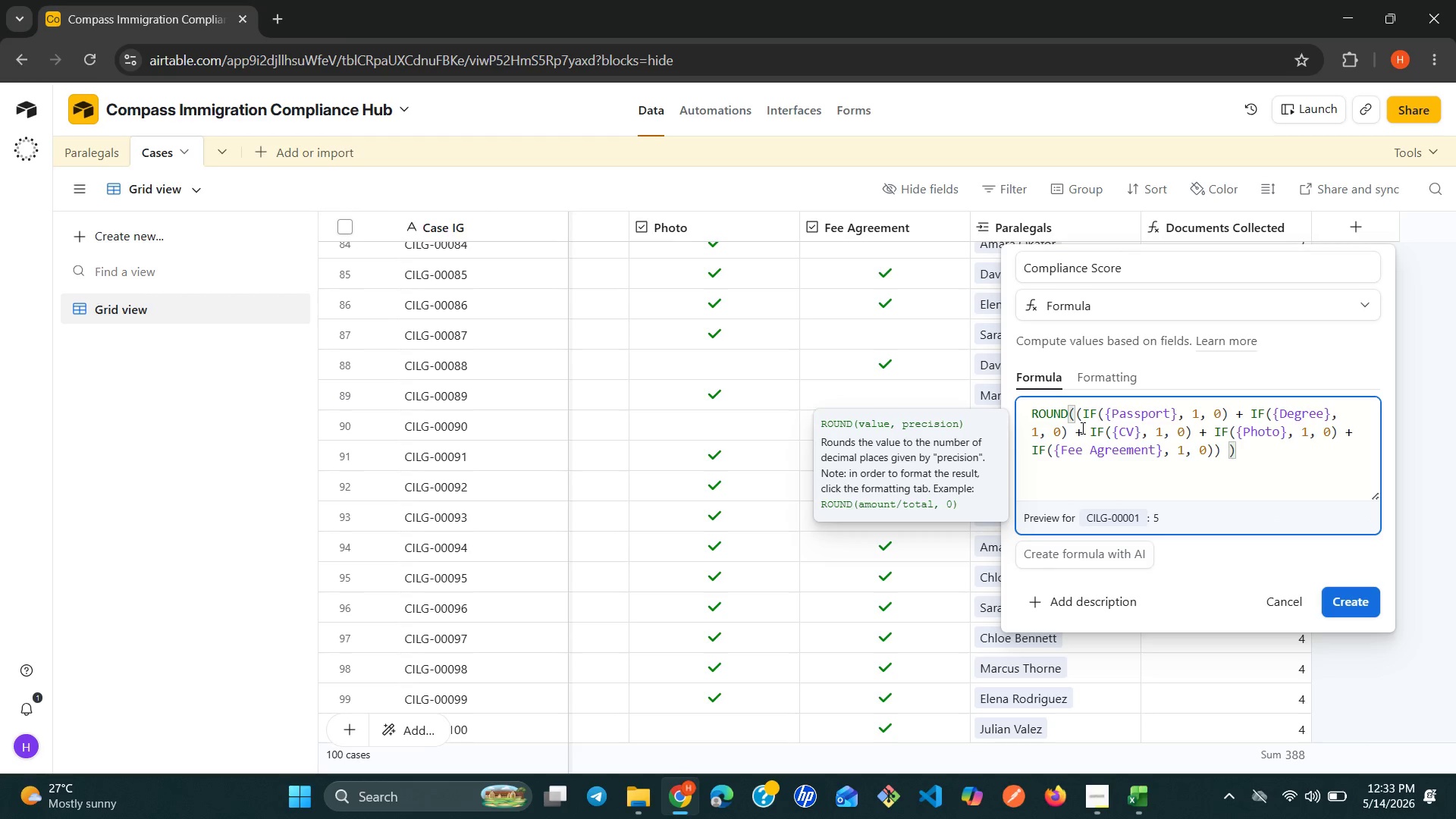 
key(Slash)
 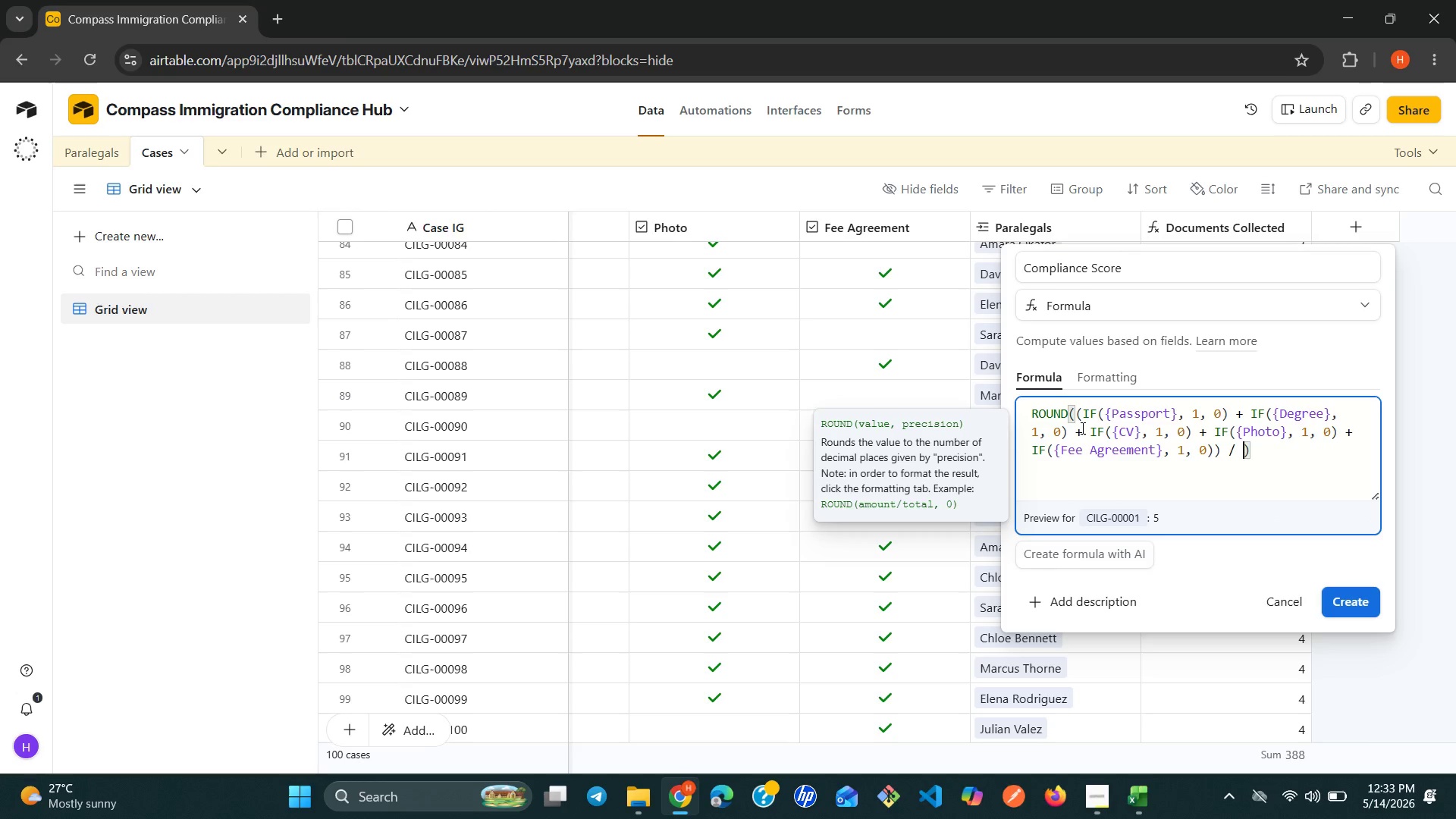 
key(Space)
 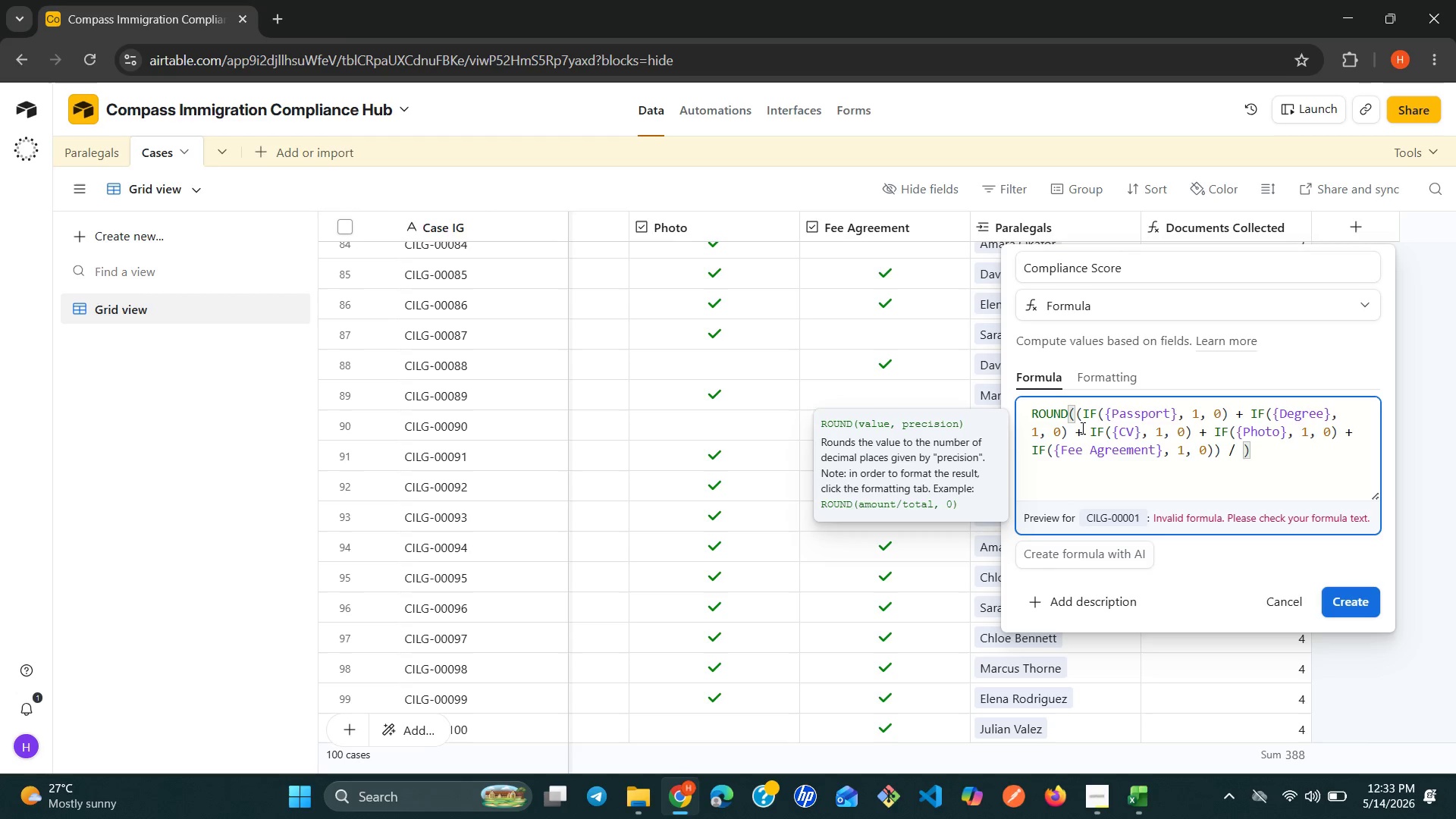 
type(4)
key(Backspace)
type(5 * 100, 0)
 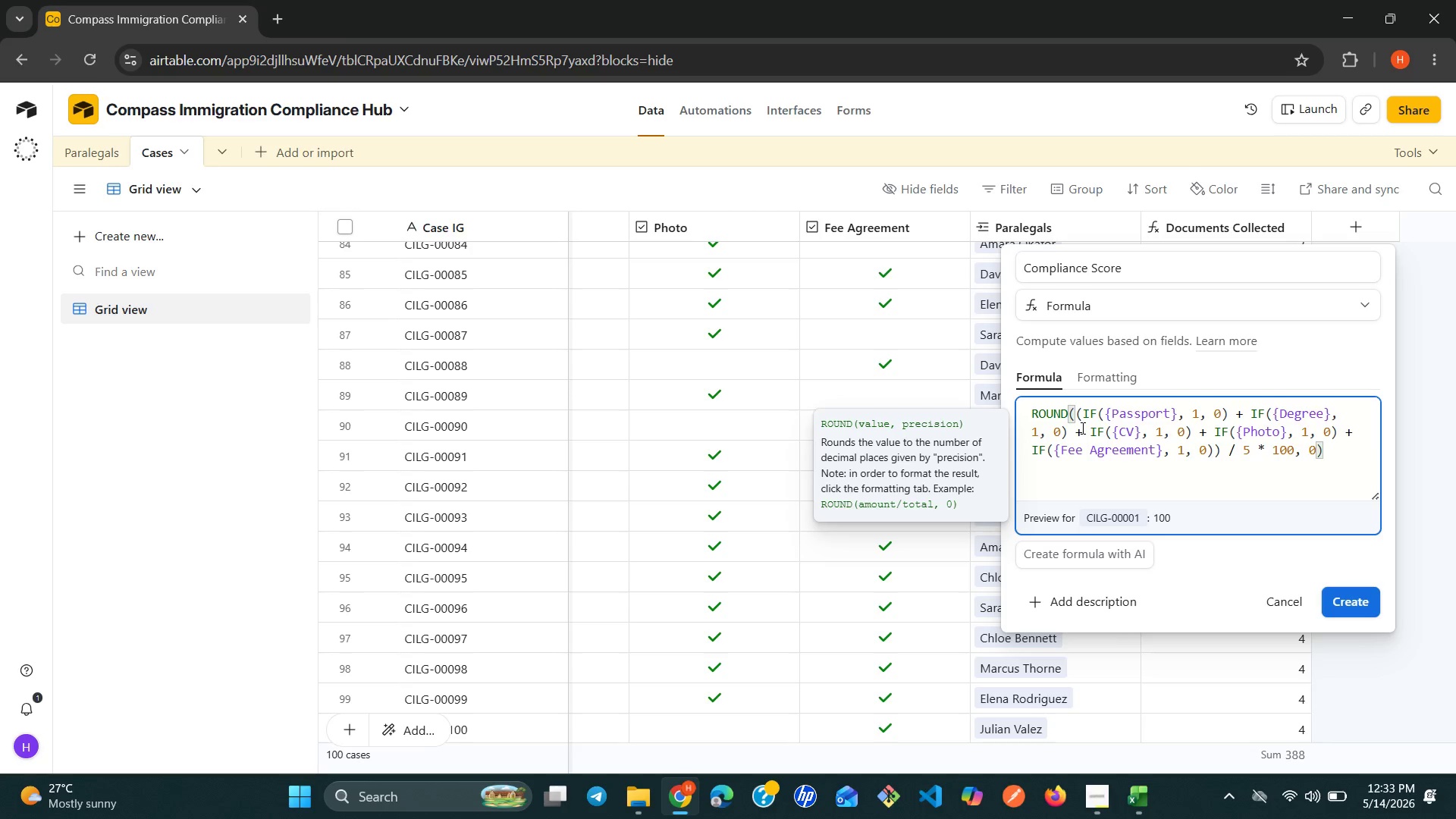 
wait(7.62)
 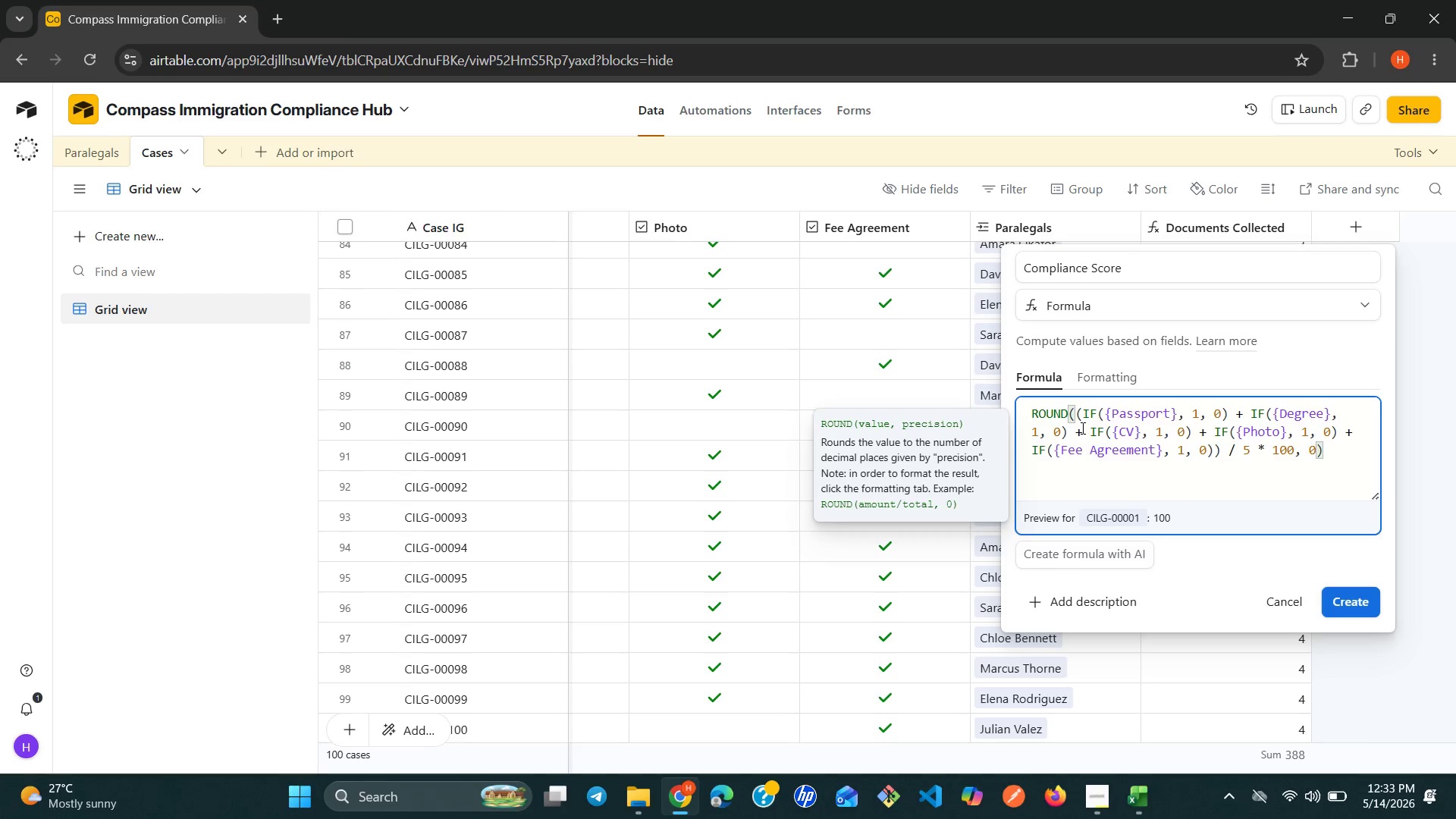 
left_click([1358, 607])
 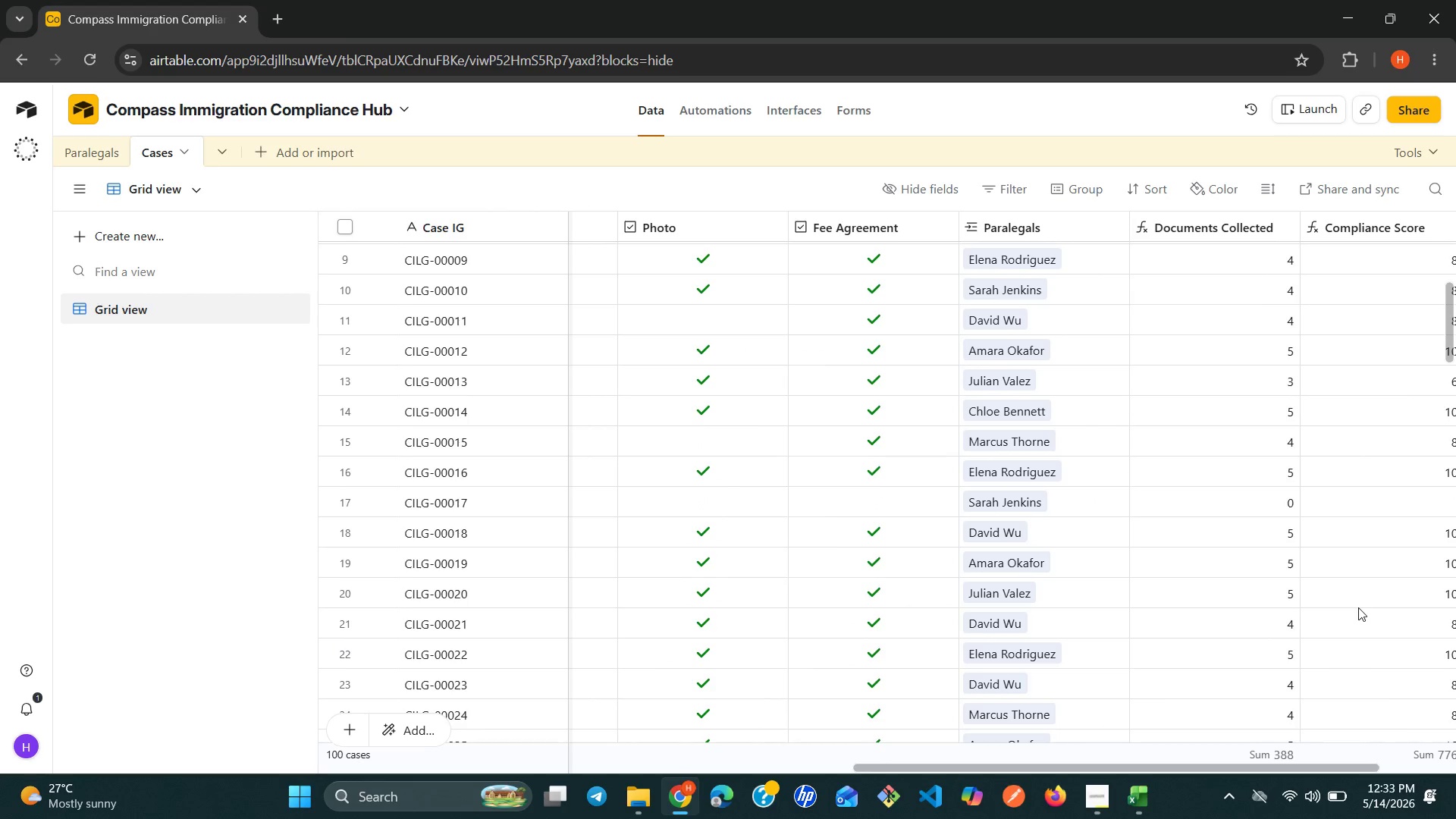 
wait(22.72)
 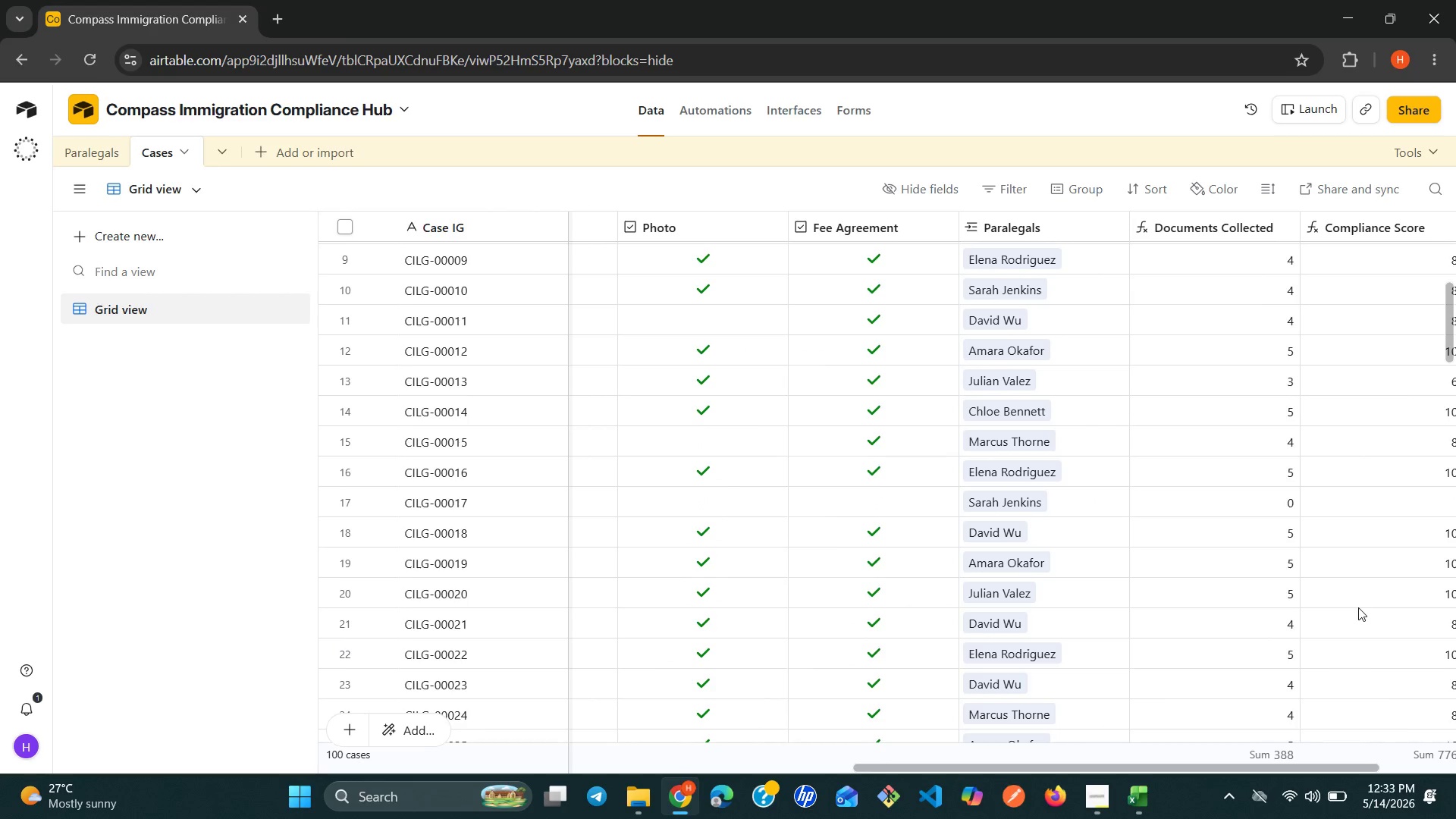 
left_click([1324, 218])
 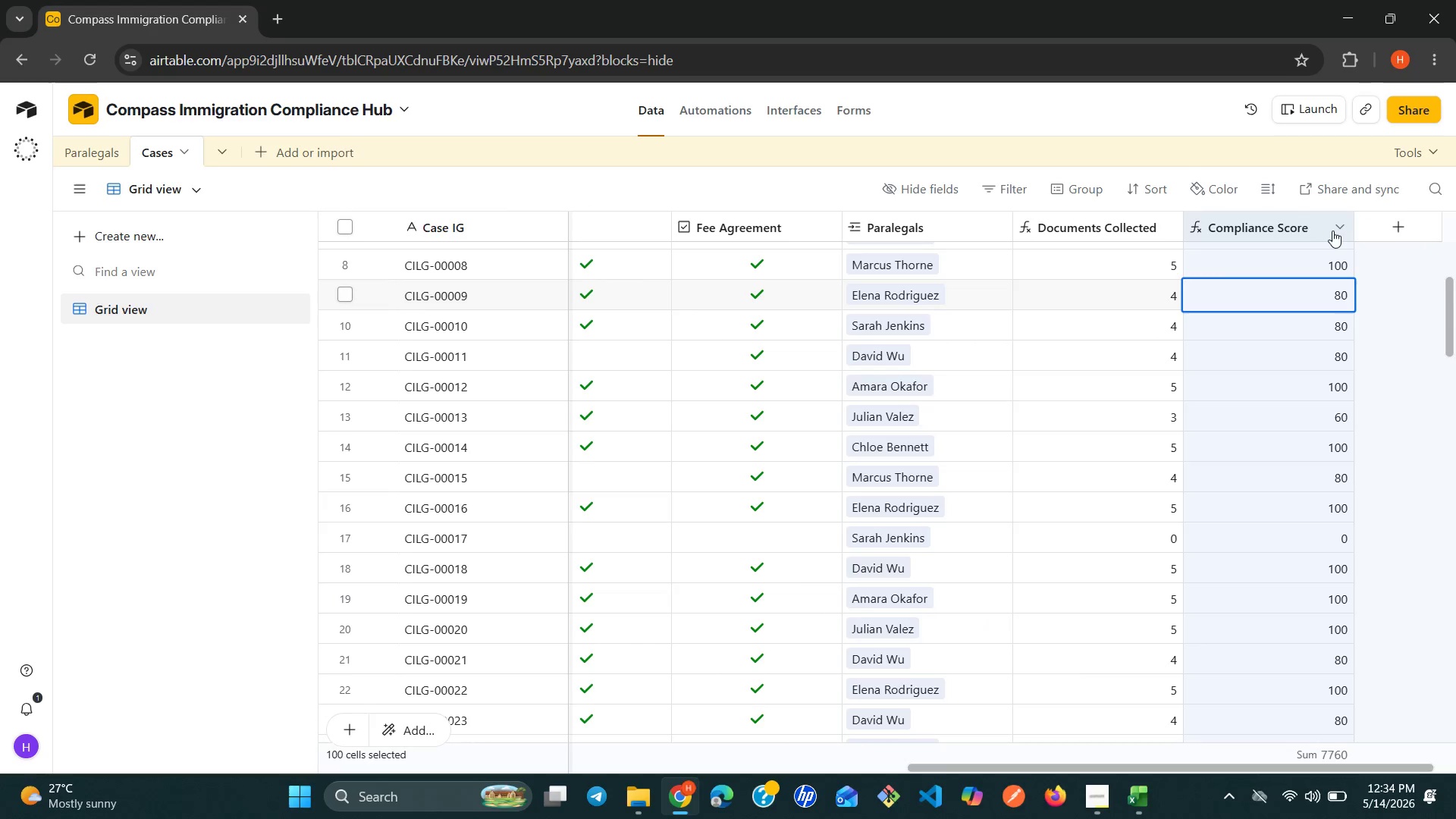 
left_click([1335, 230])
 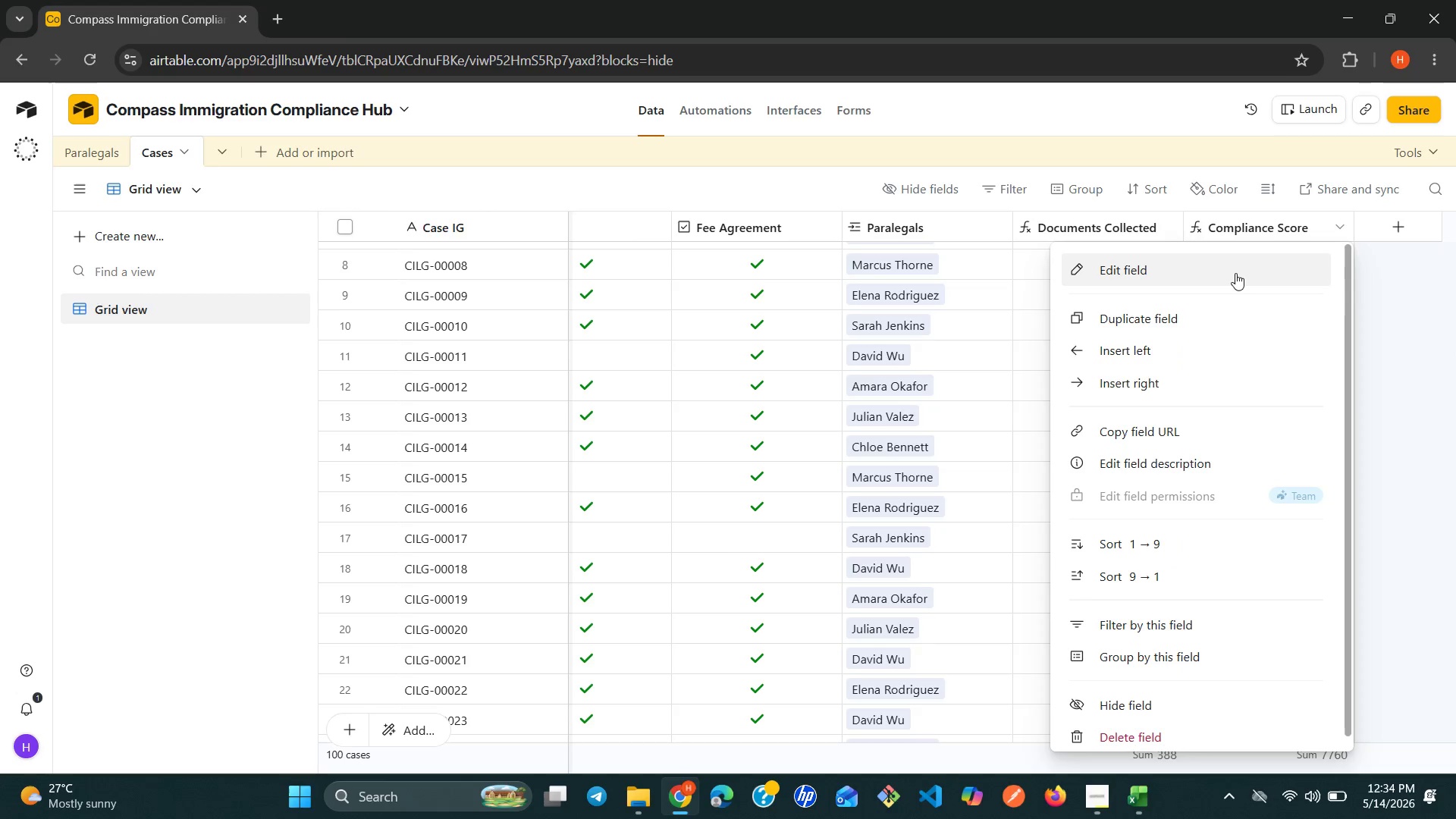 
left_click([1233, 273])
 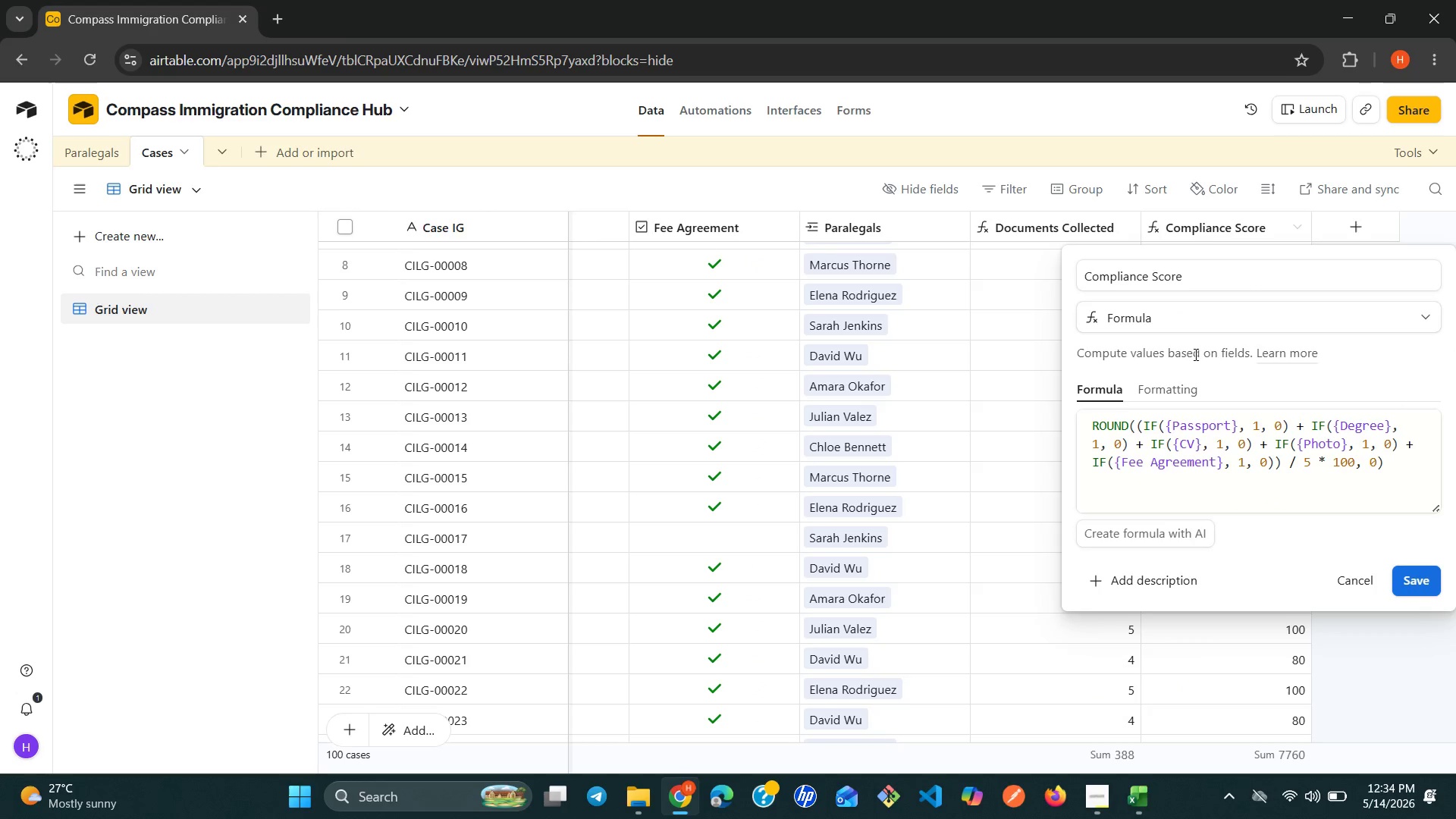 
left_click([1175, 384])
 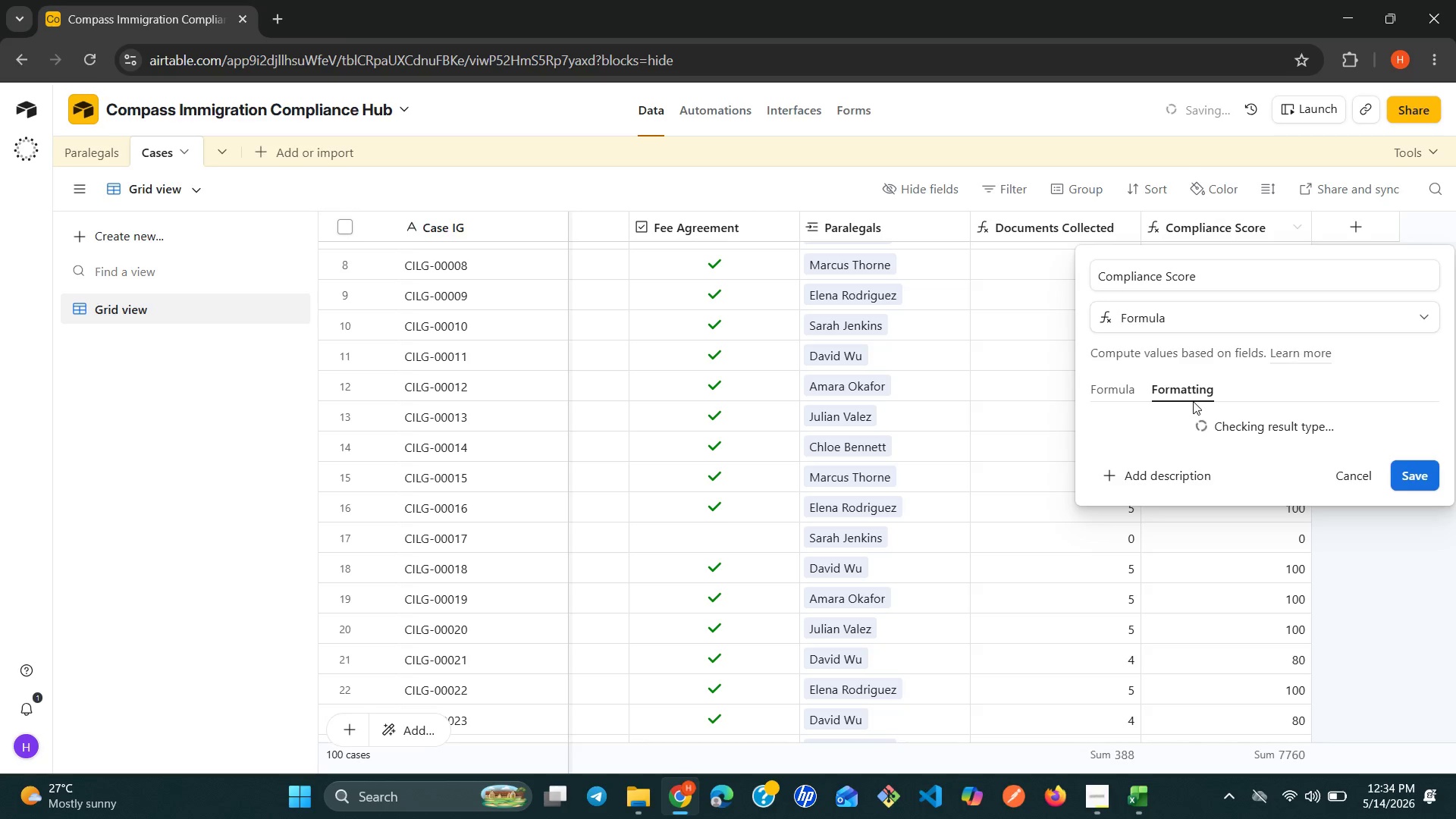 
wait(12.11)
 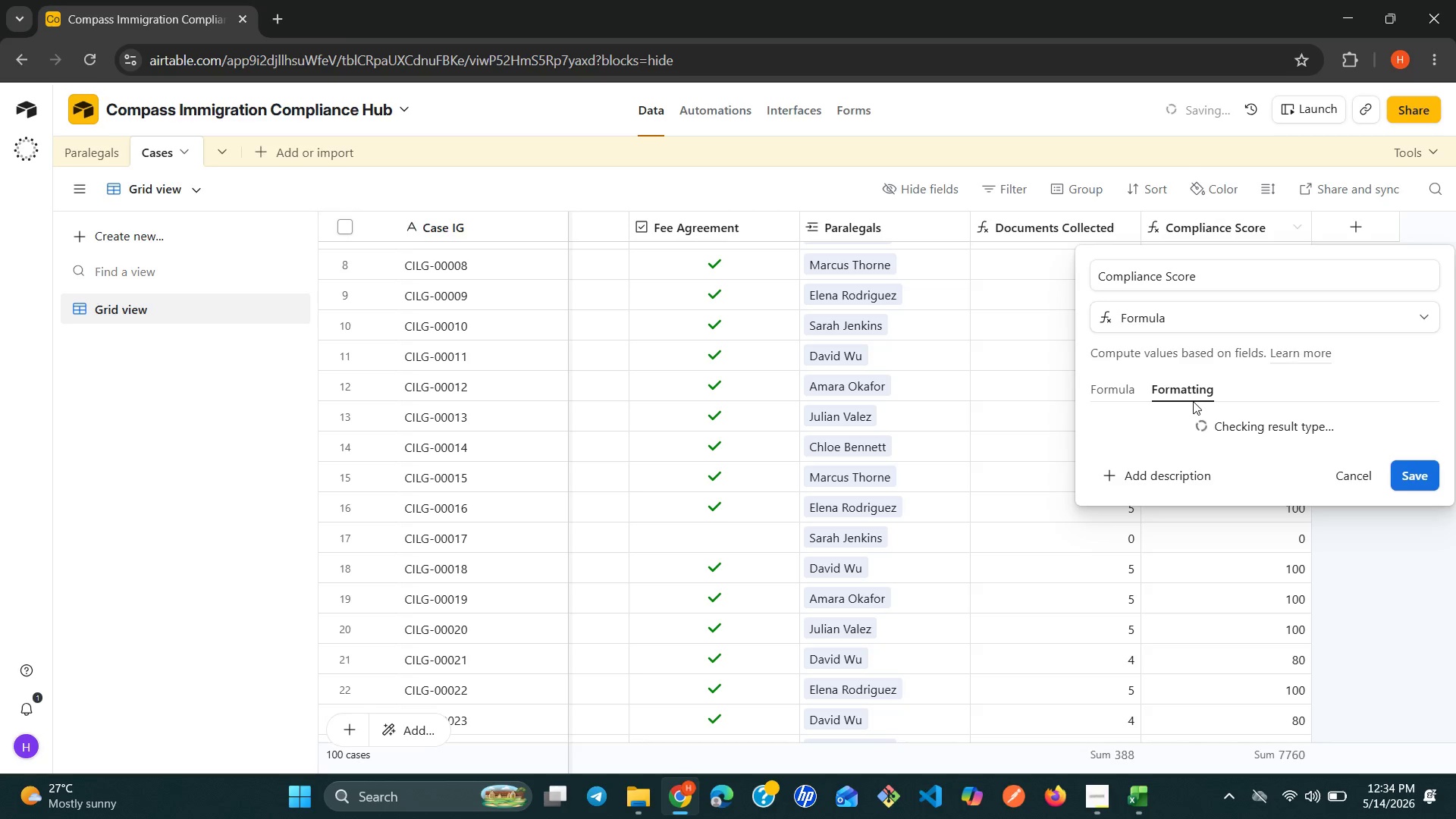 
left_click([1216, 457])
 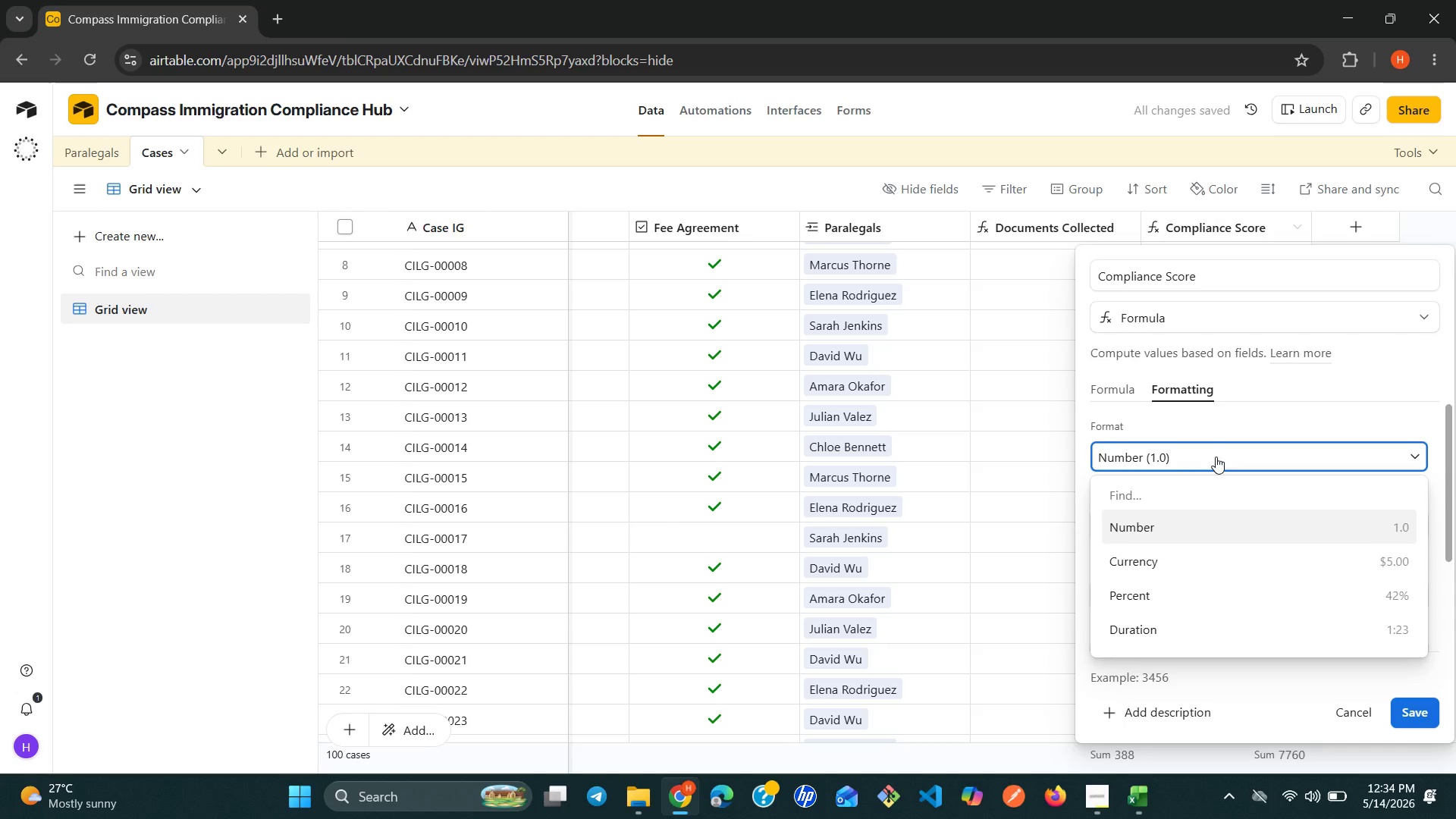 
left_click([1216, 457])
 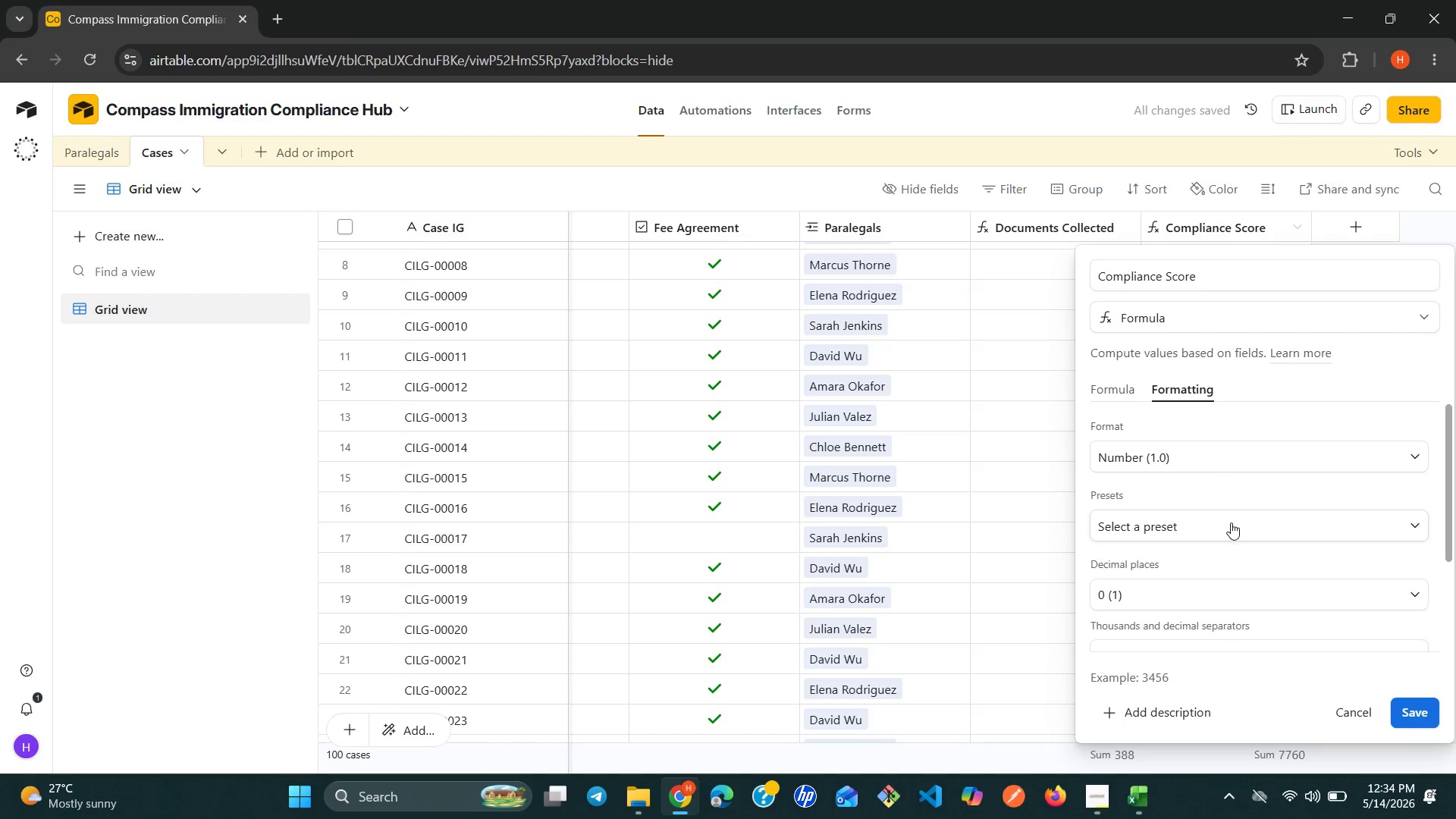 
left_click([1231, 522])
 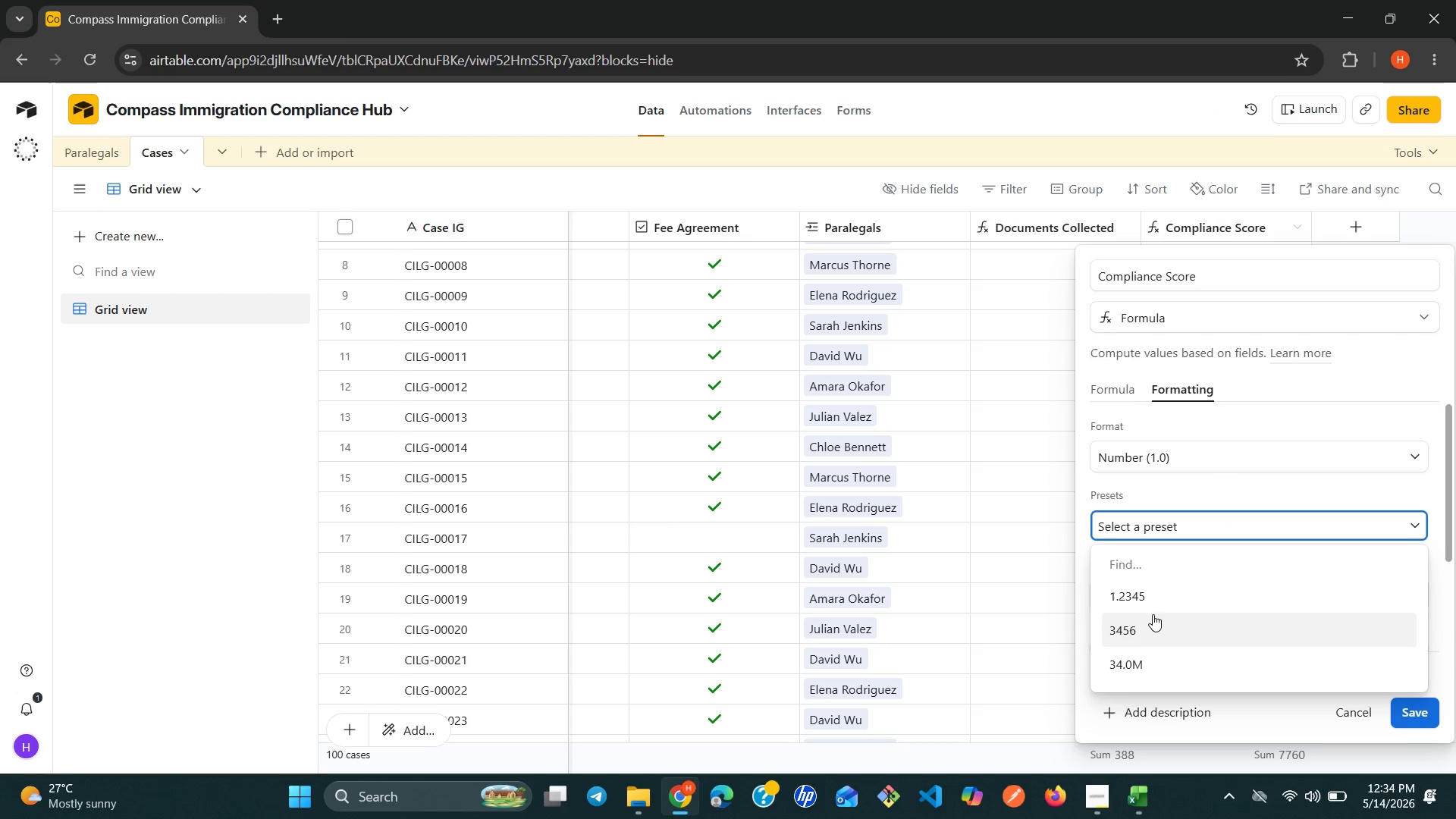 
left_click([1150, 620])
 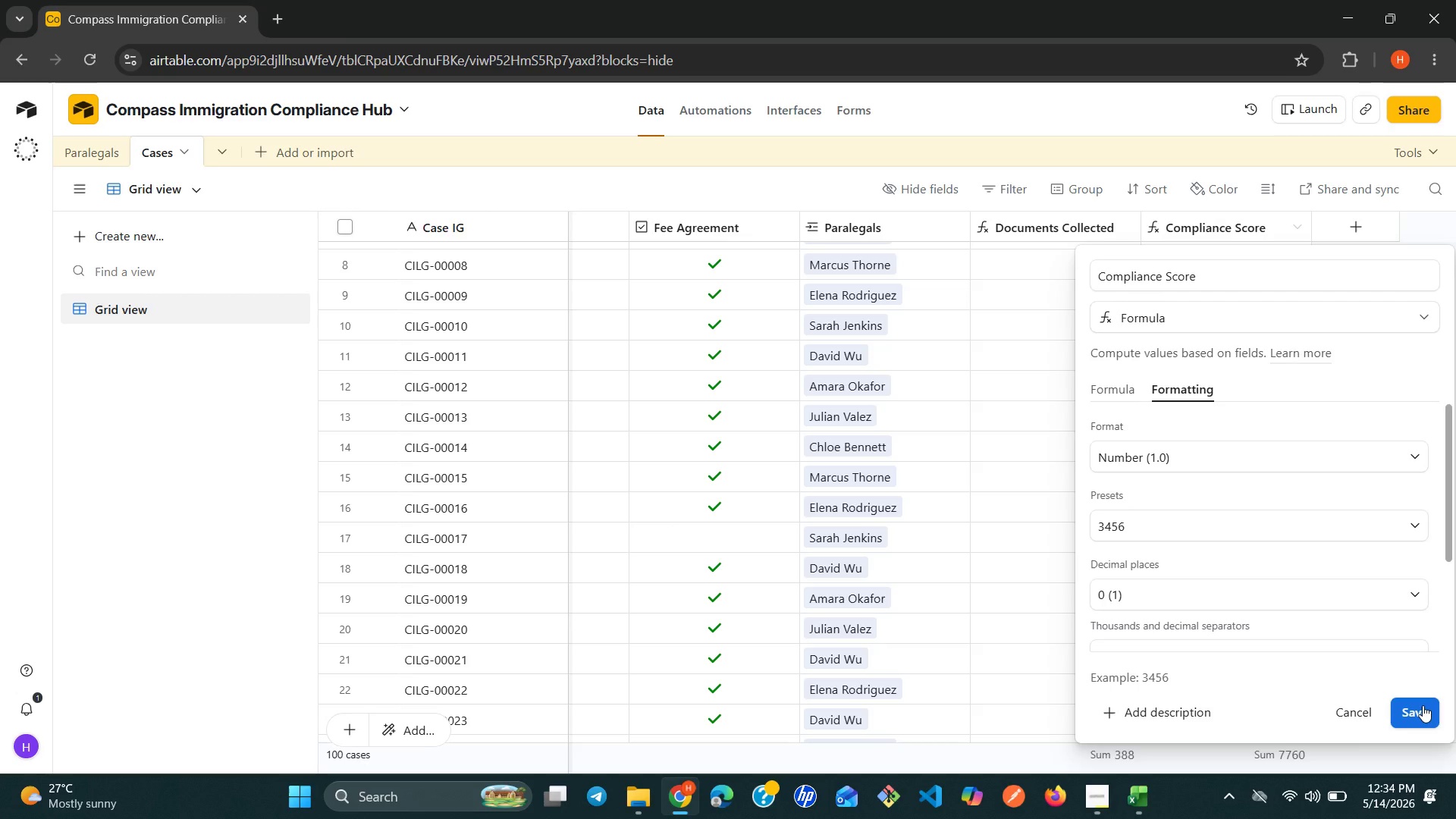 
left_click([1423, 705])
 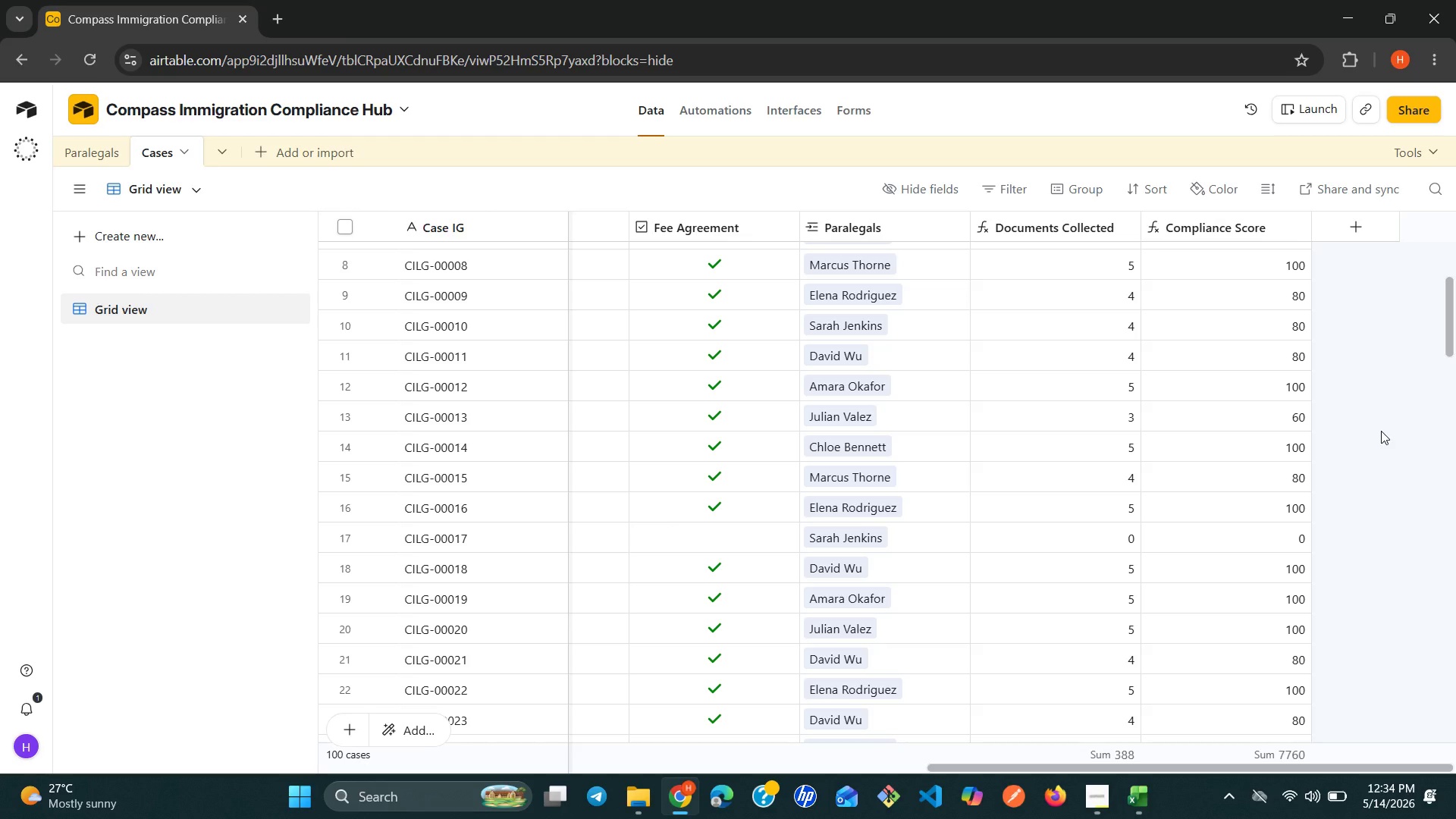 
wait(31.38)
 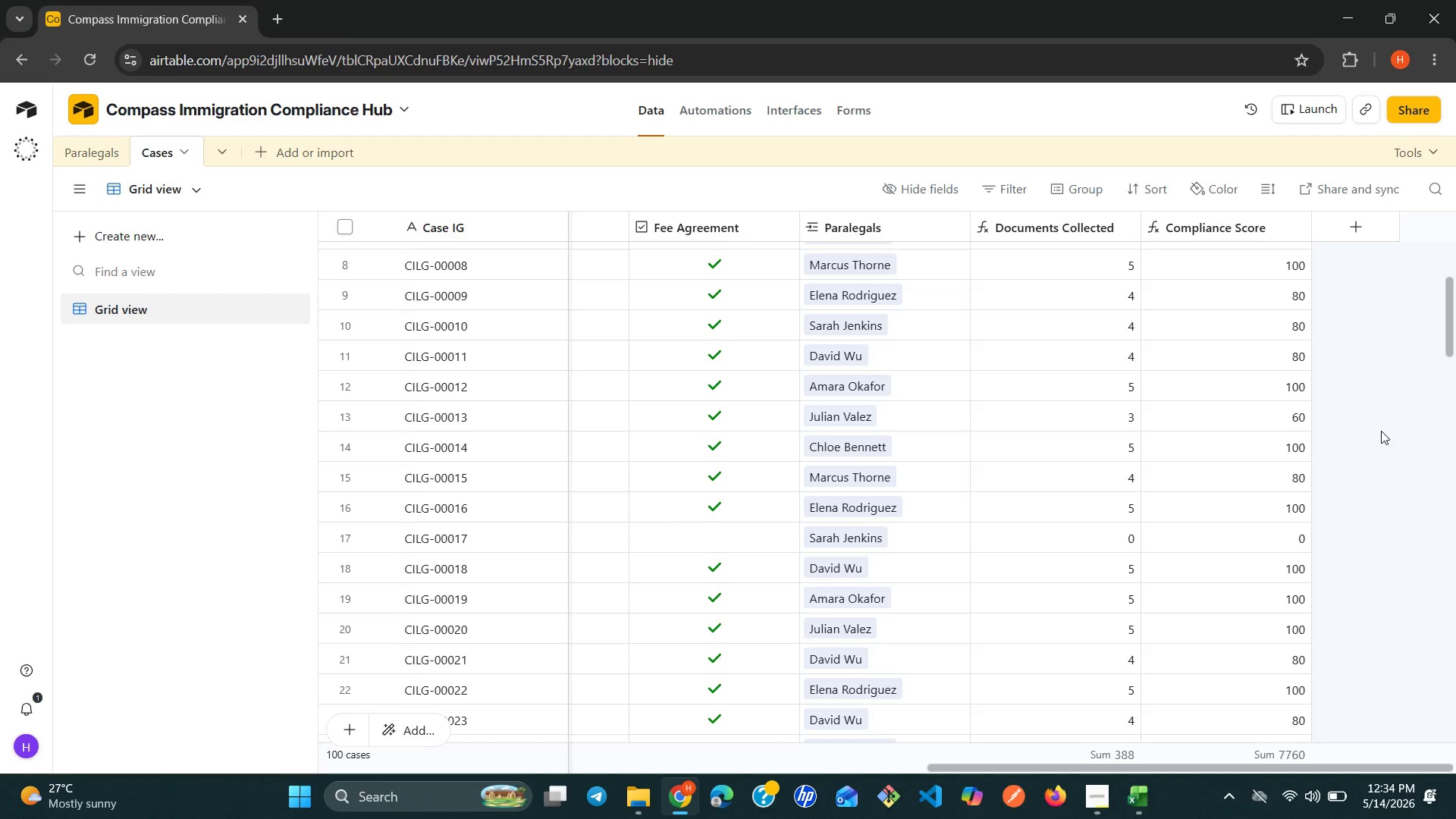 
right_click([1288, 229])
 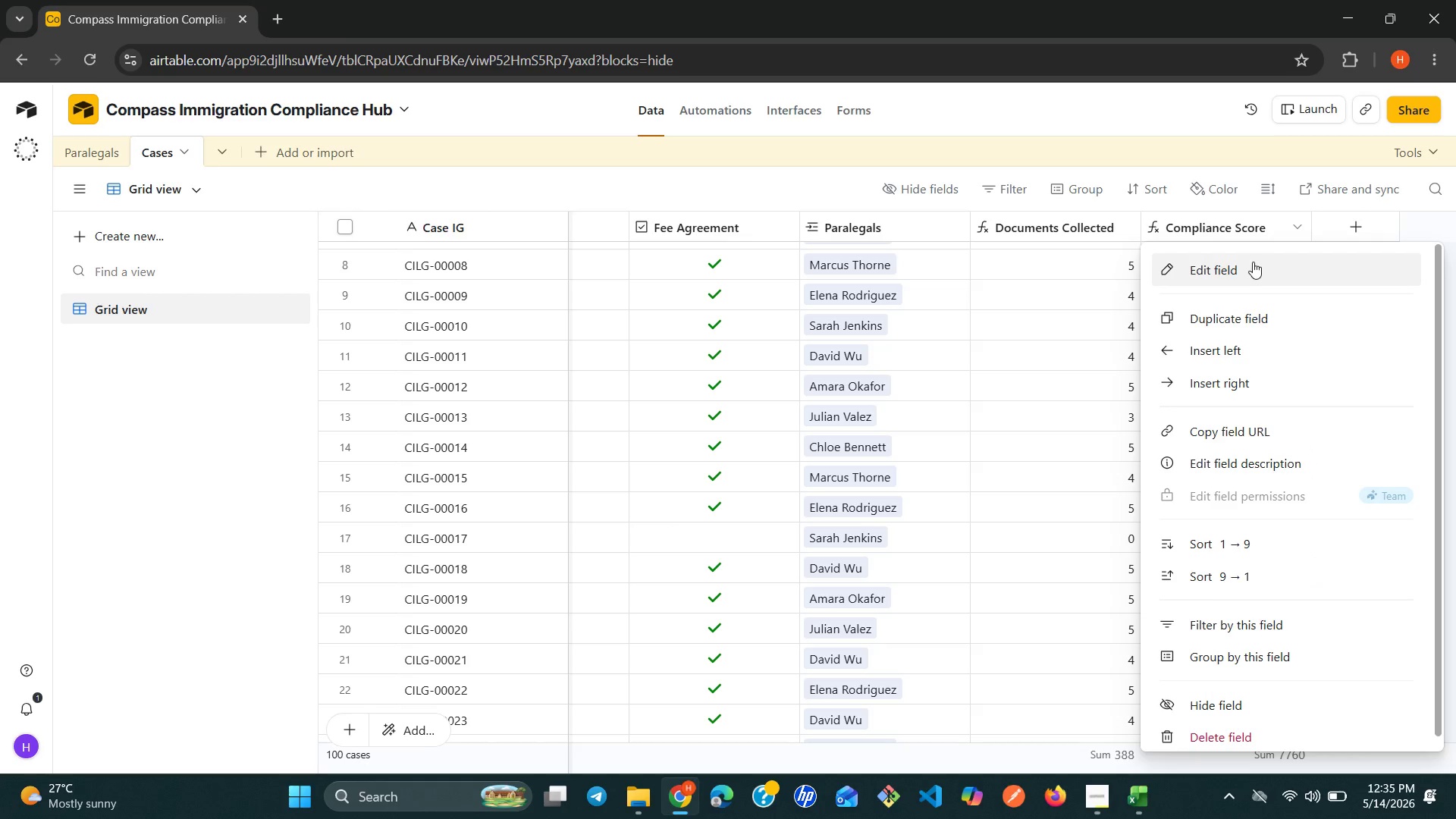 
left_click([1244, 268])
 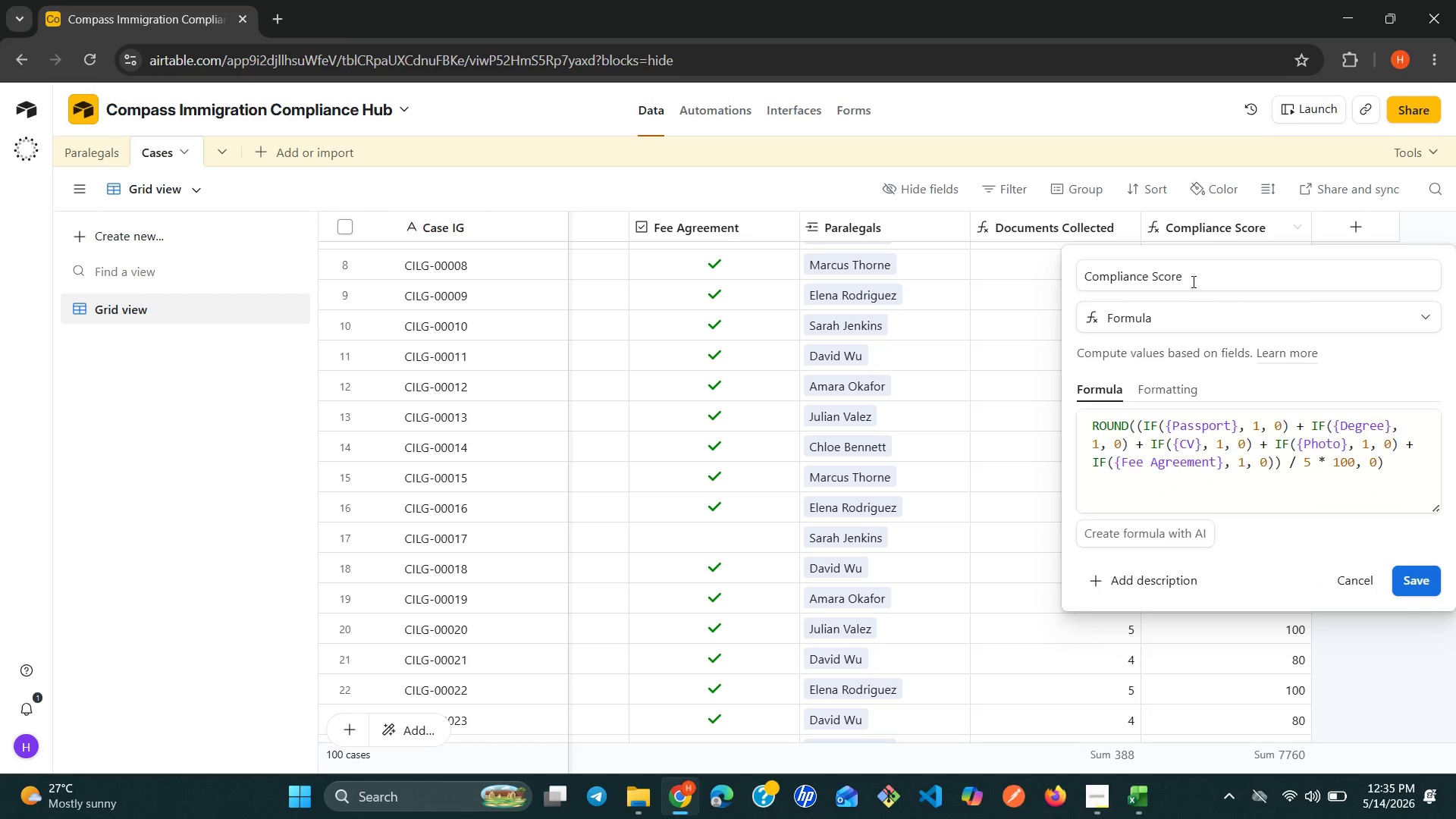 
left_click([1192, 276])
 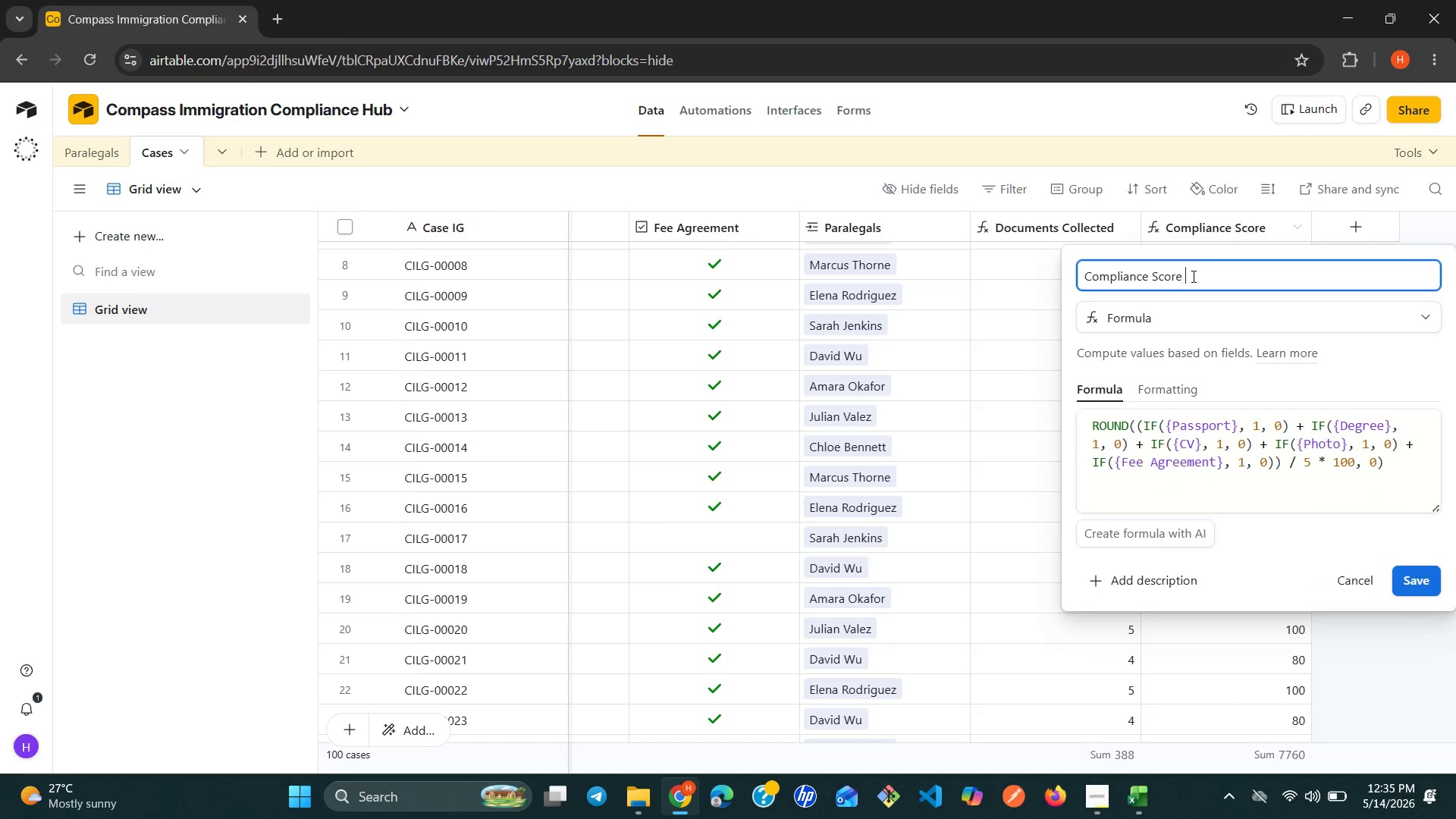 
key(Space)
 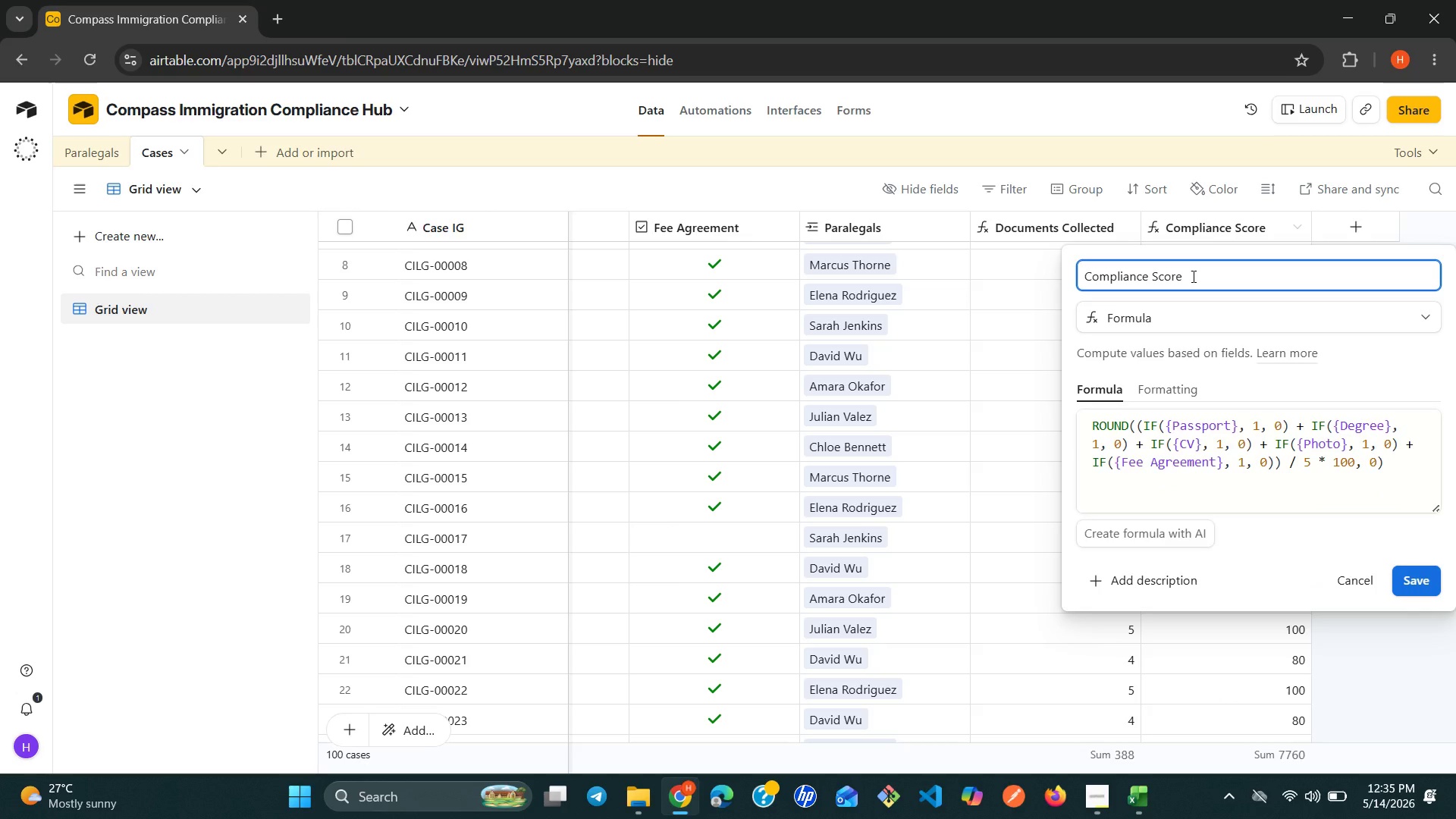 
key(Shift+5)
 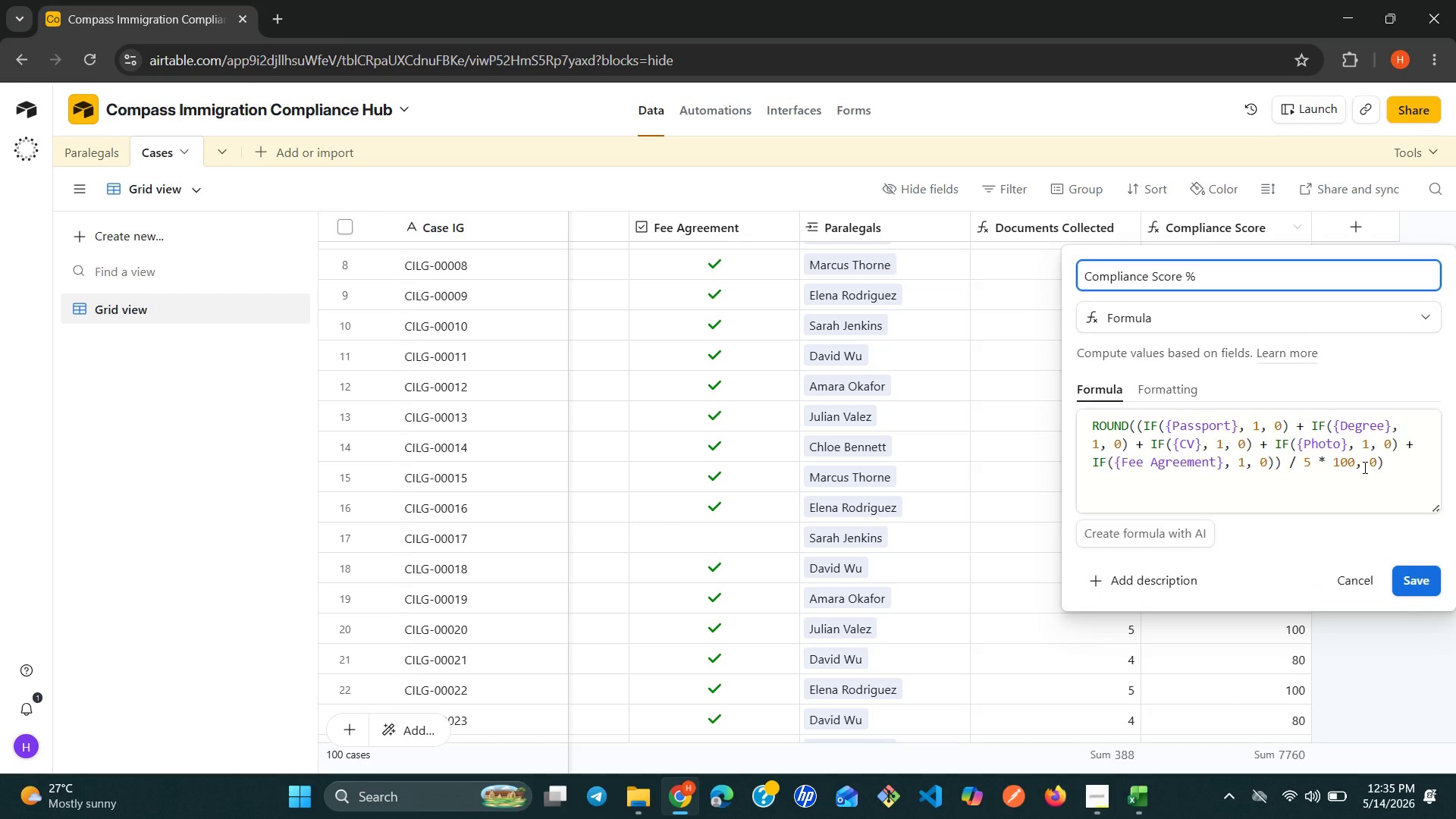 
left_click([1363, 467])
 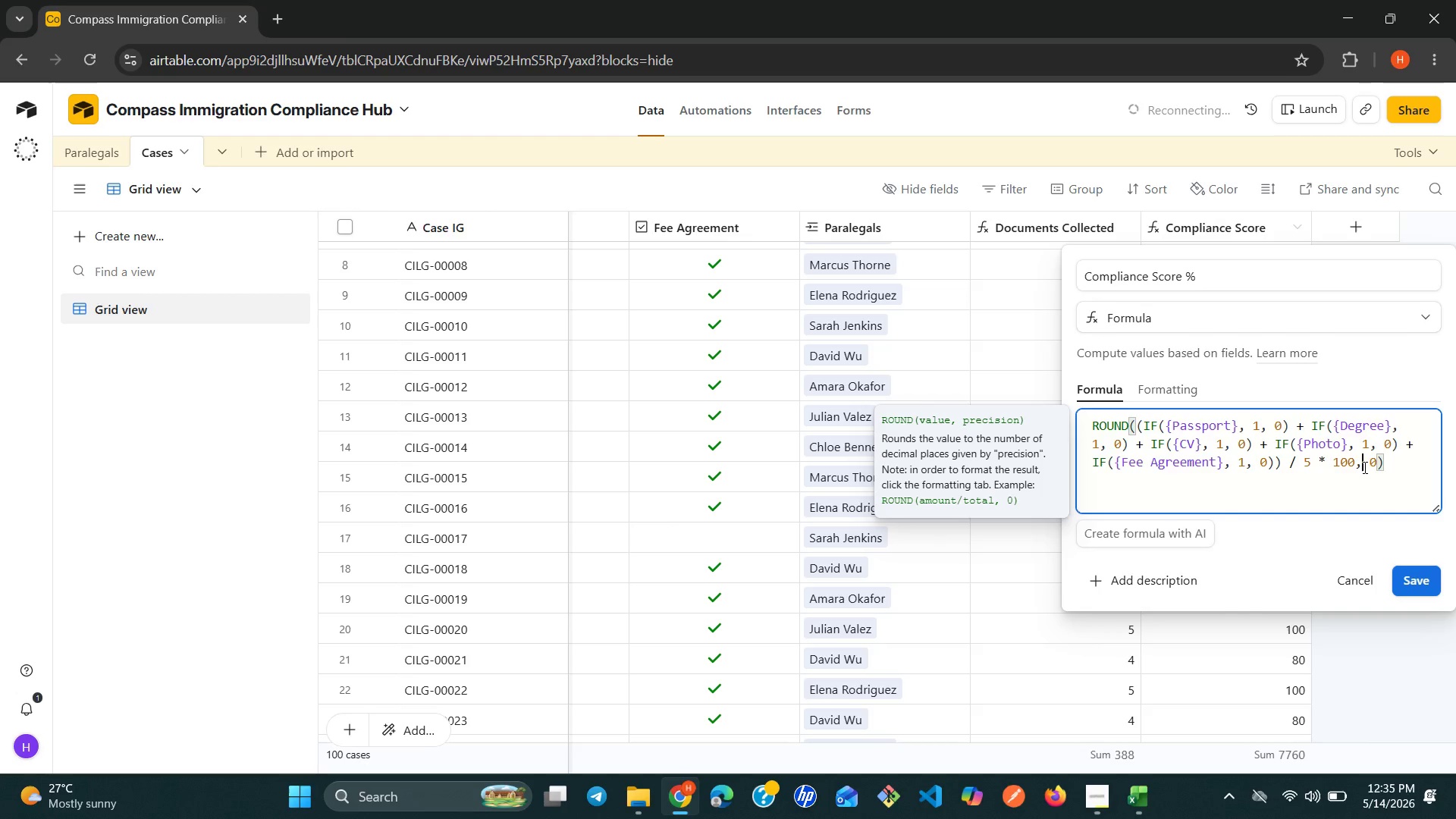 
wait(26.3)
 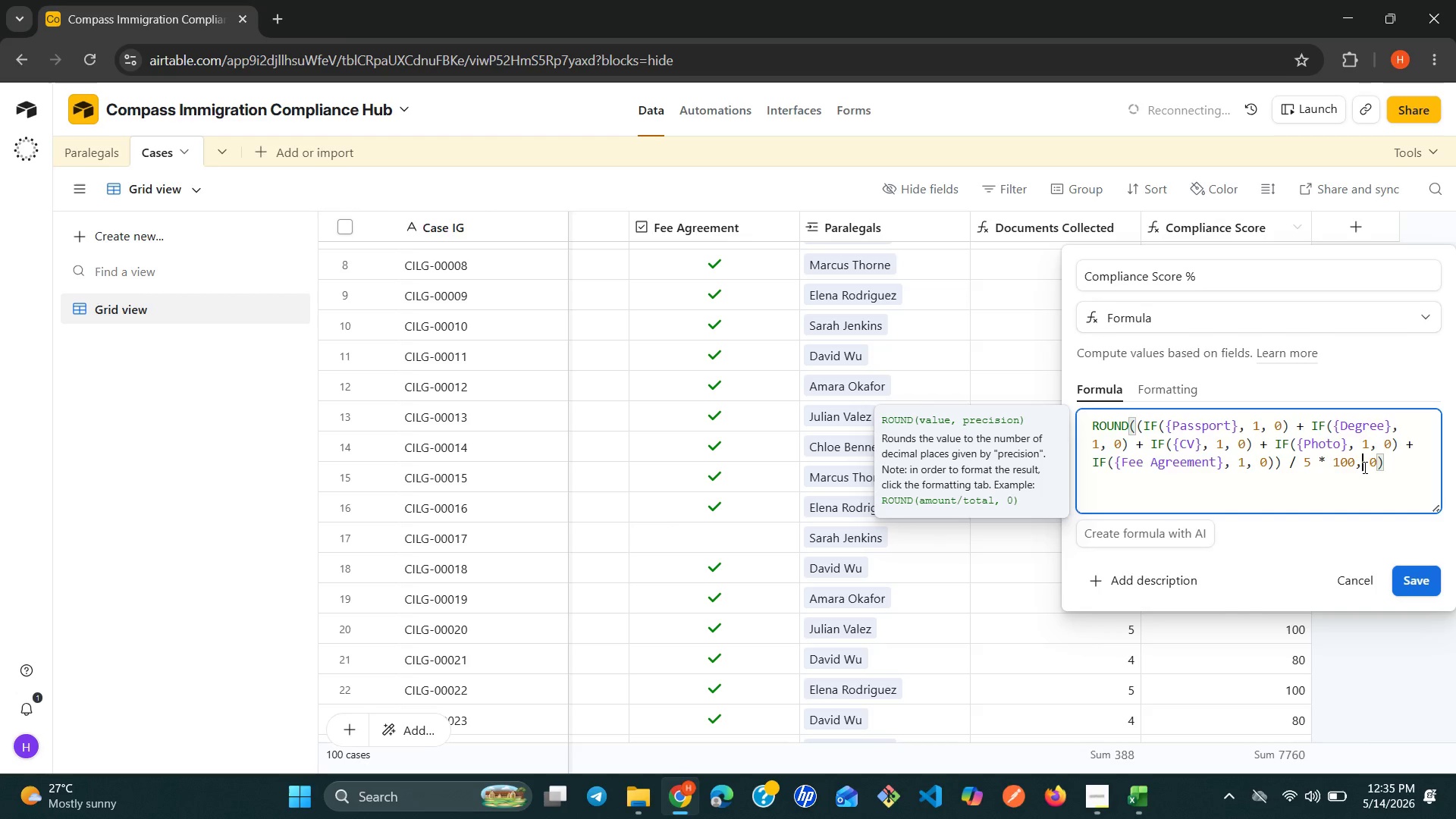 
left_click([1423, 616])
 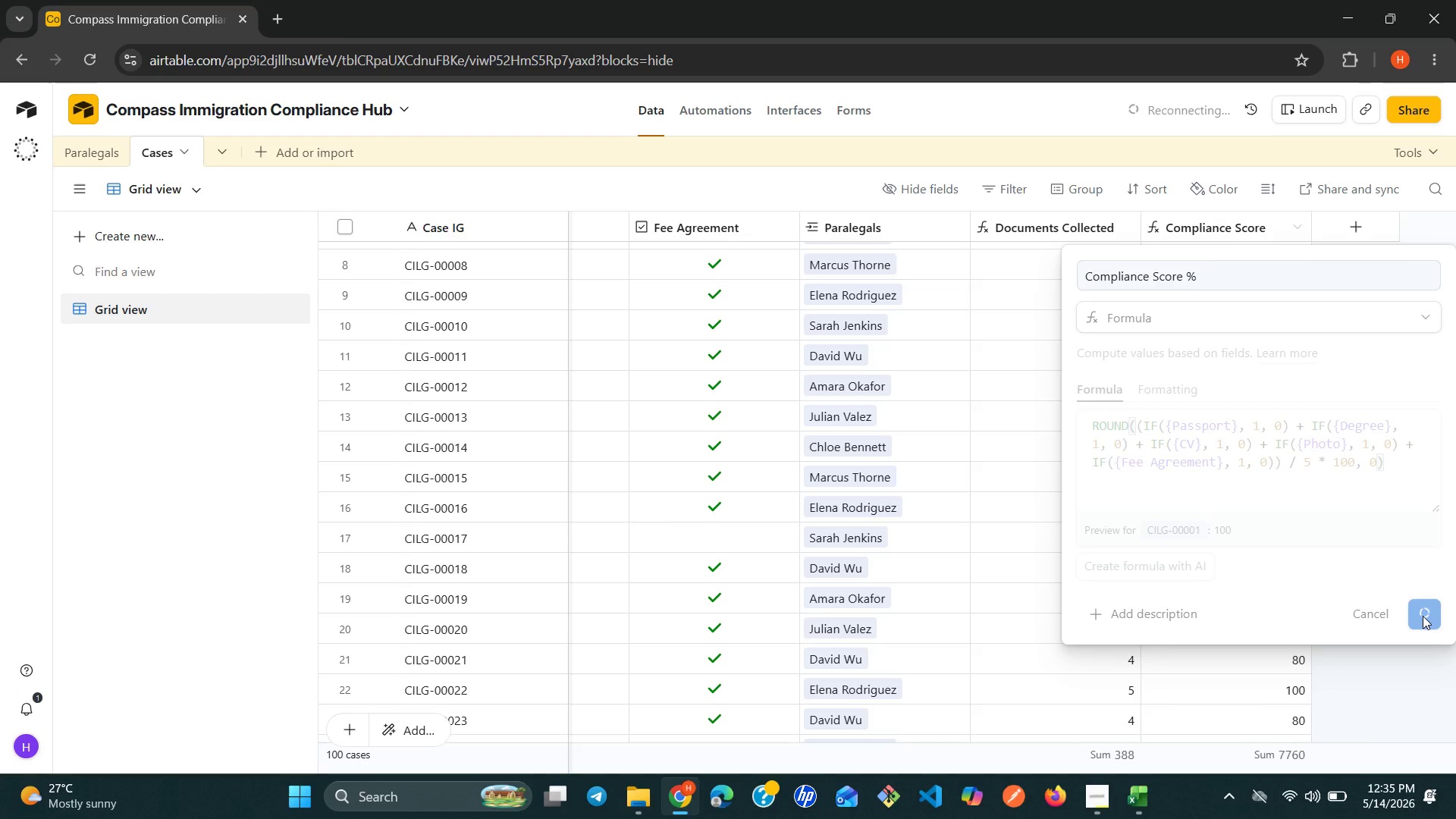 
wait(14.23)
 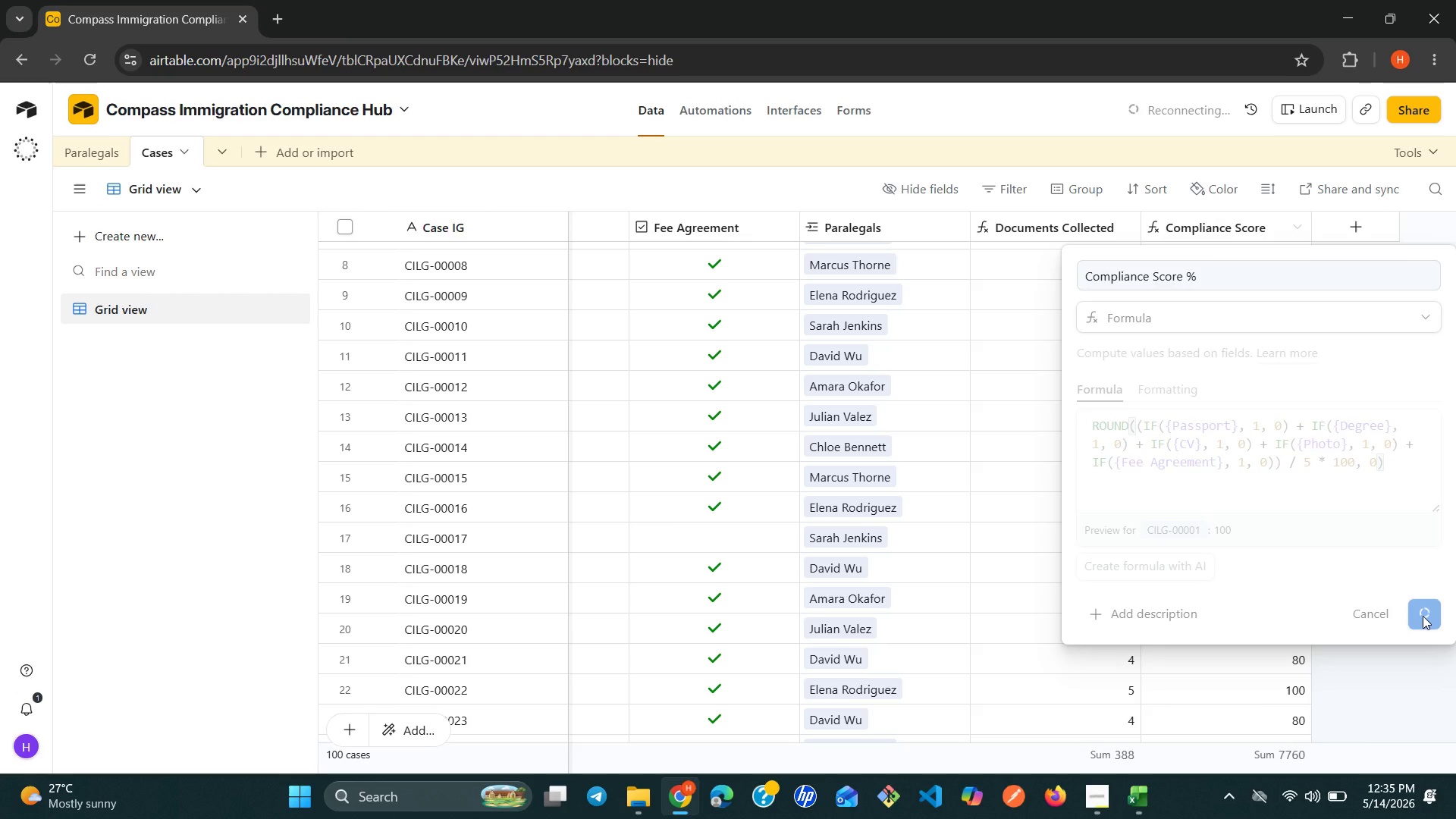 
left_click([1100, 787])